 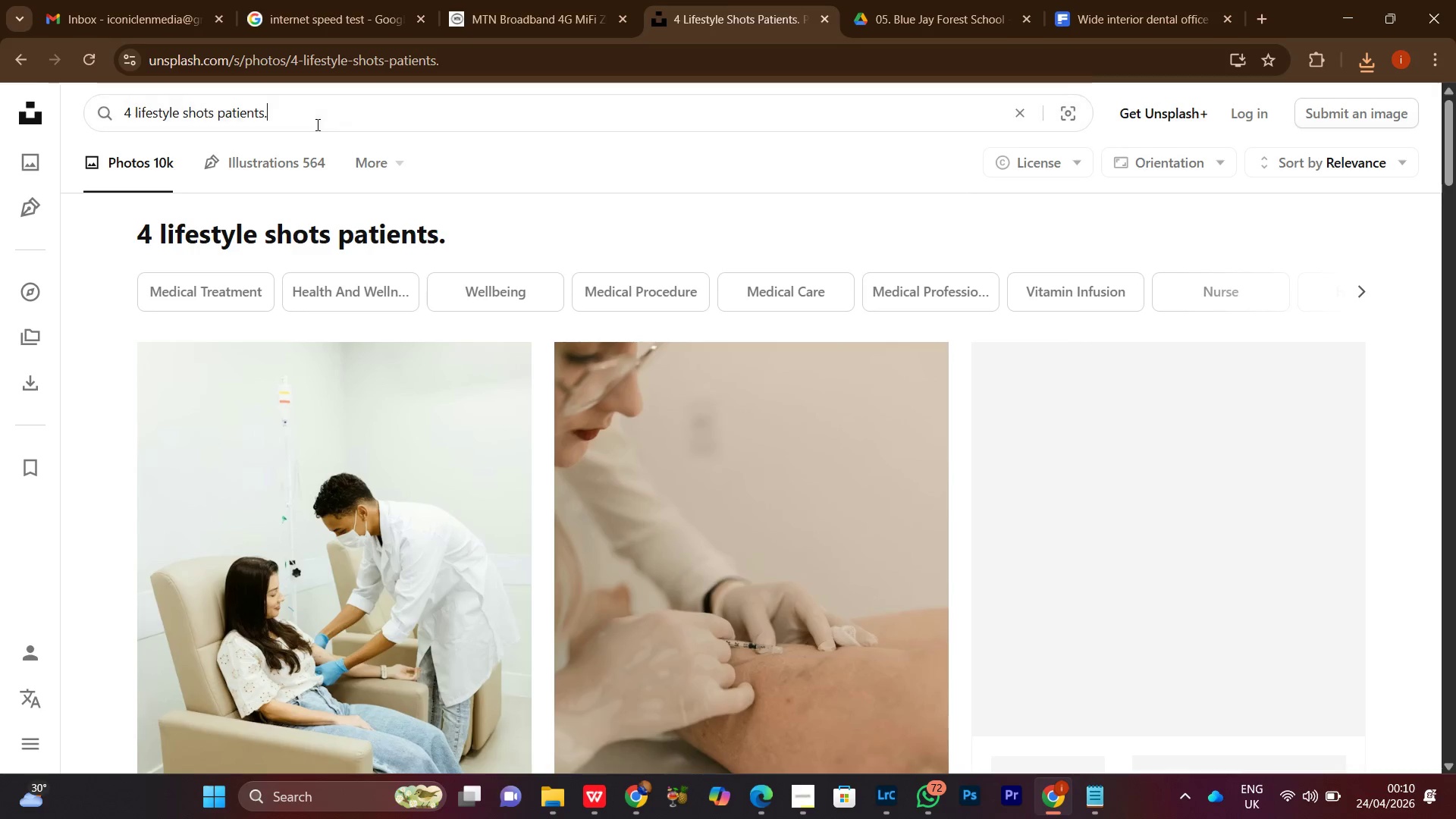 
key(Backspace)
 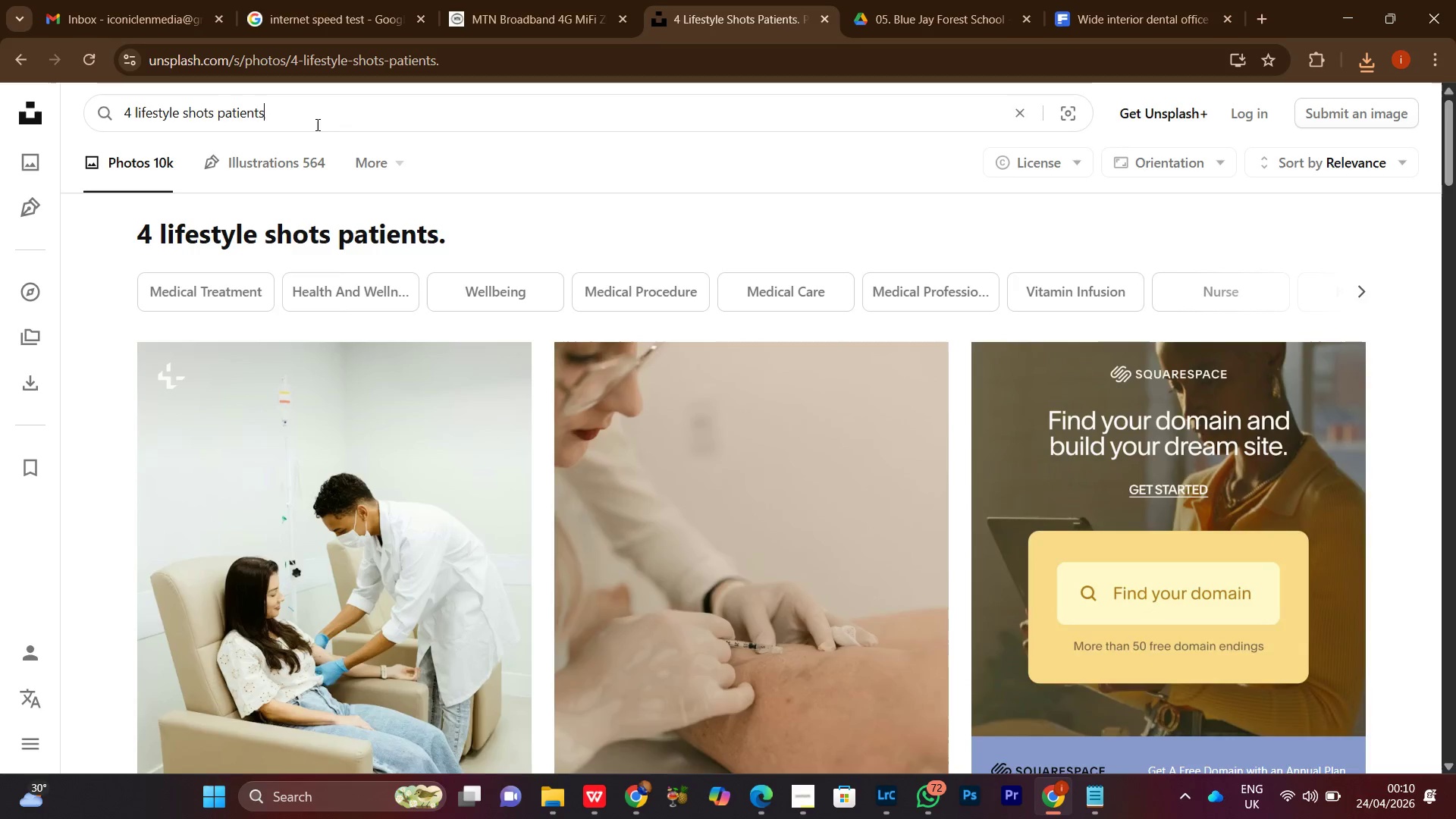 
key(Enter)
 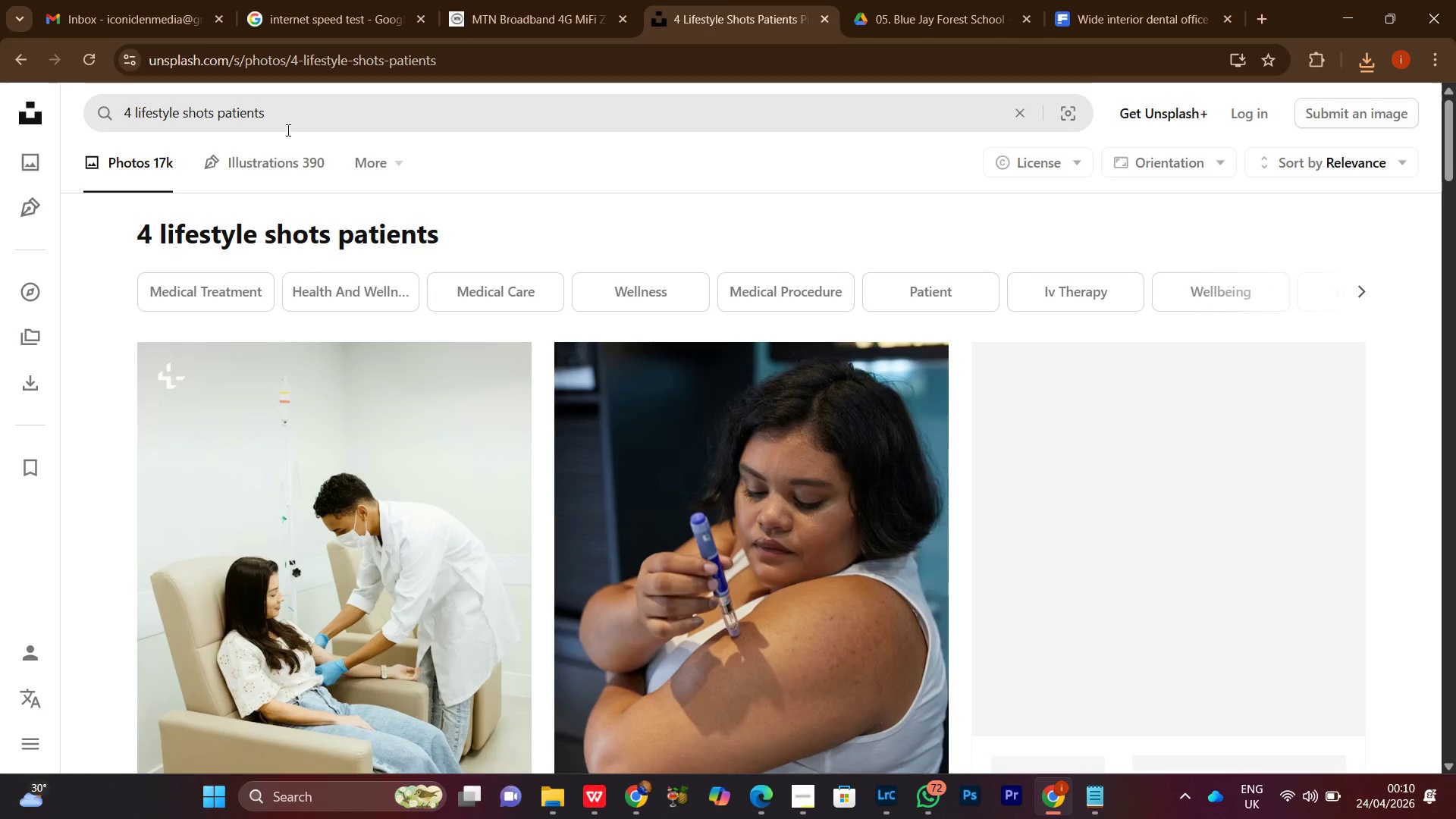 
key(Period)
 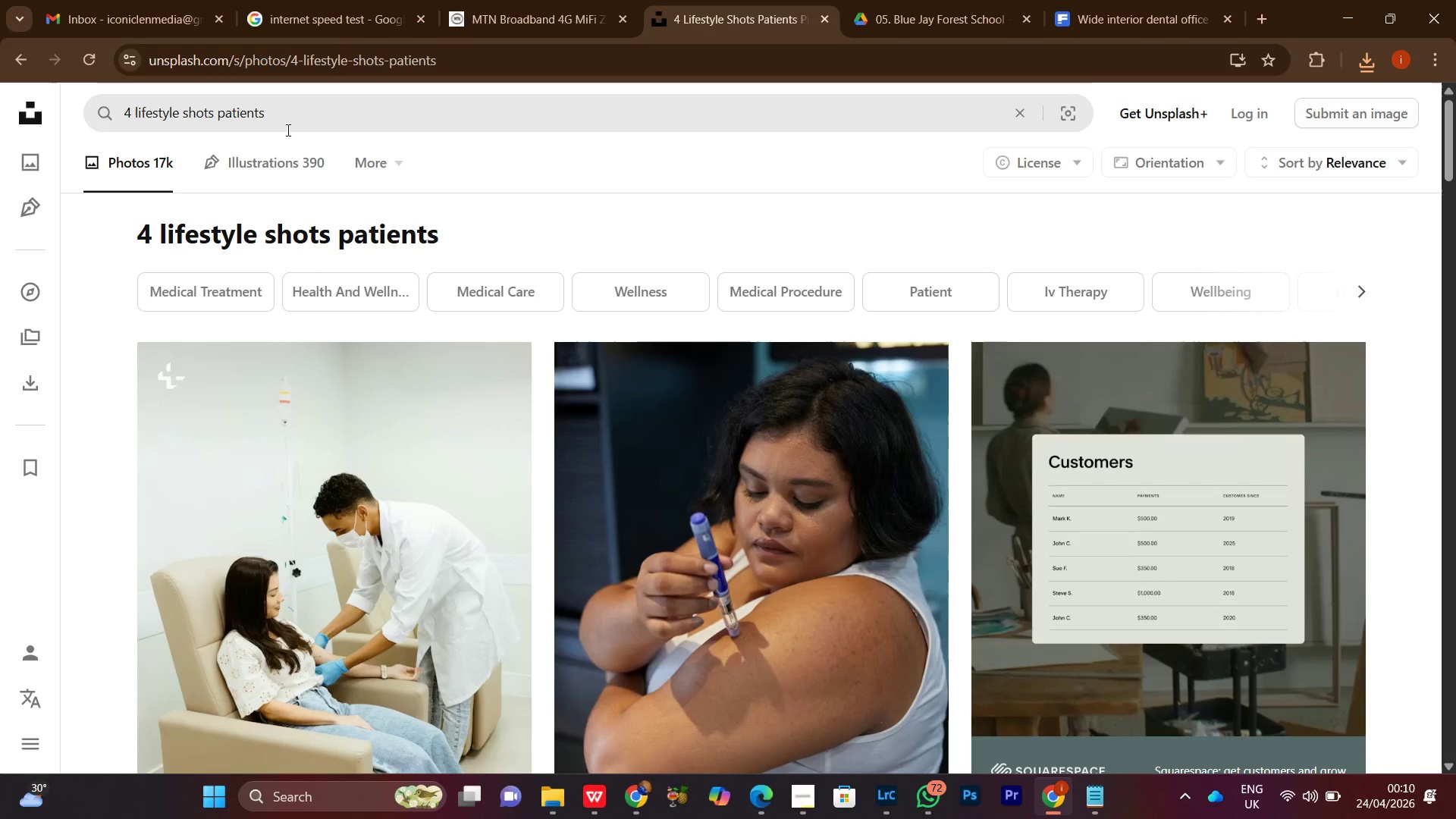 
key(Enter)
 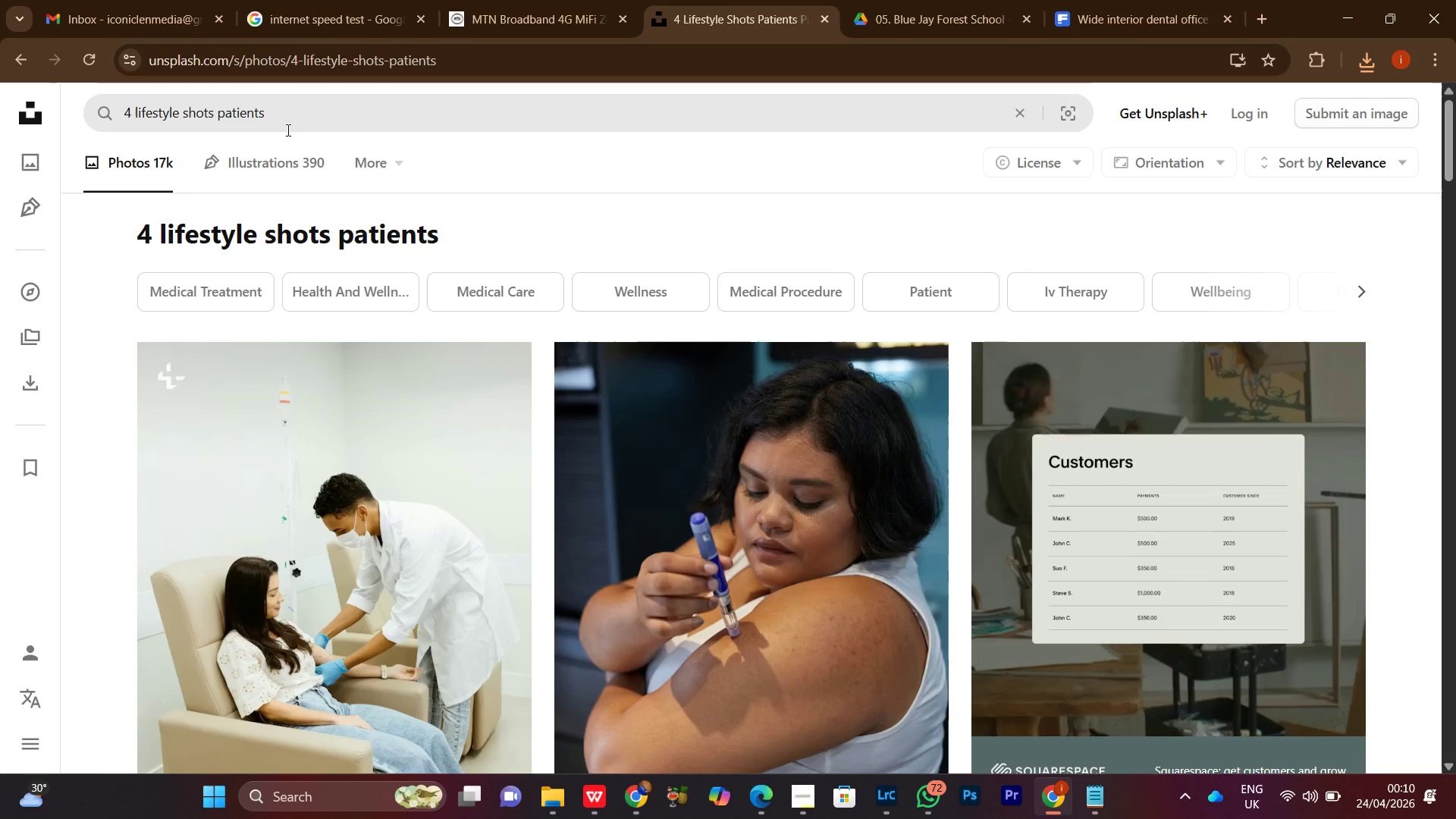 
left_click([281, 122])
 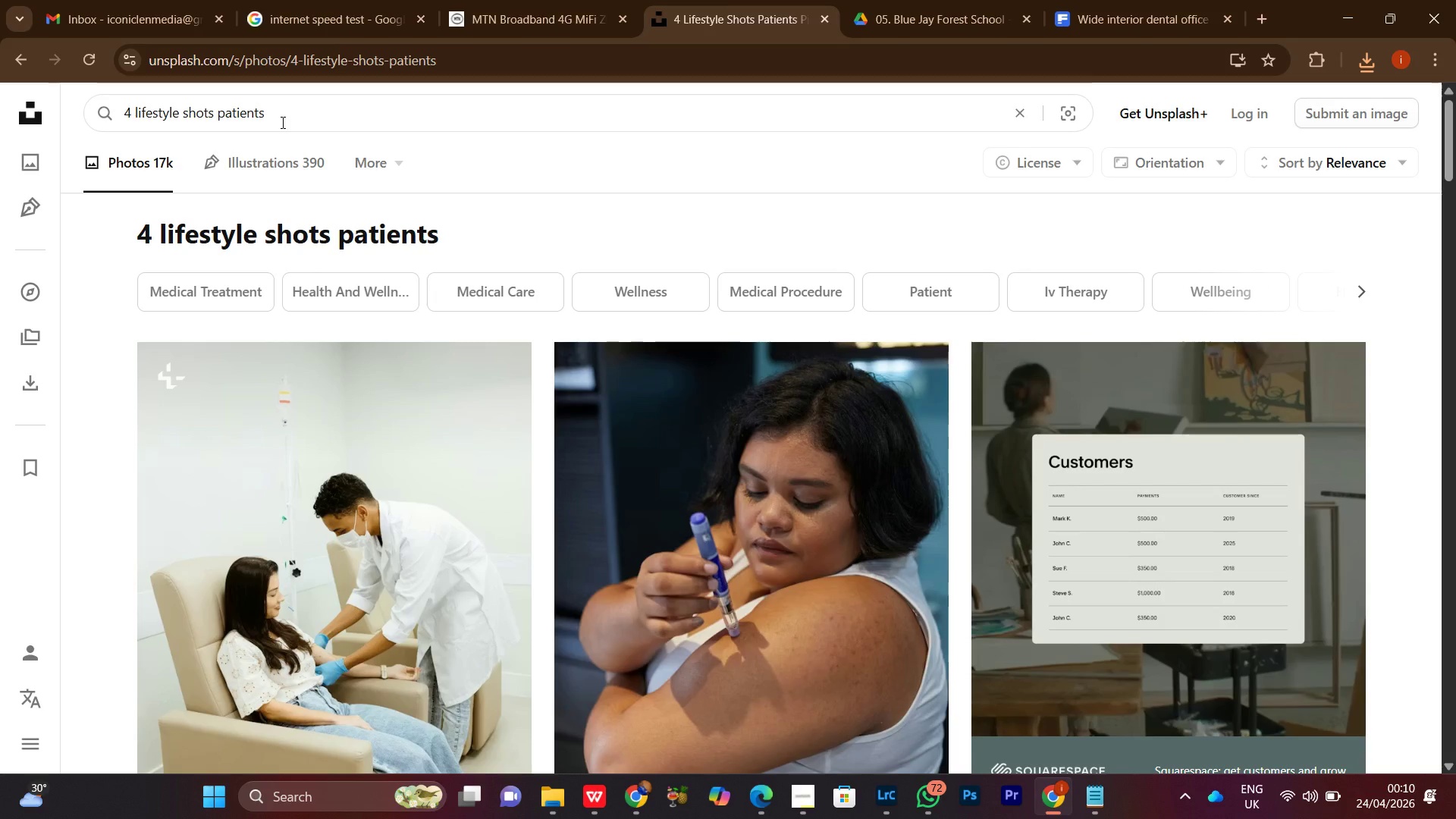 
key(Period)
 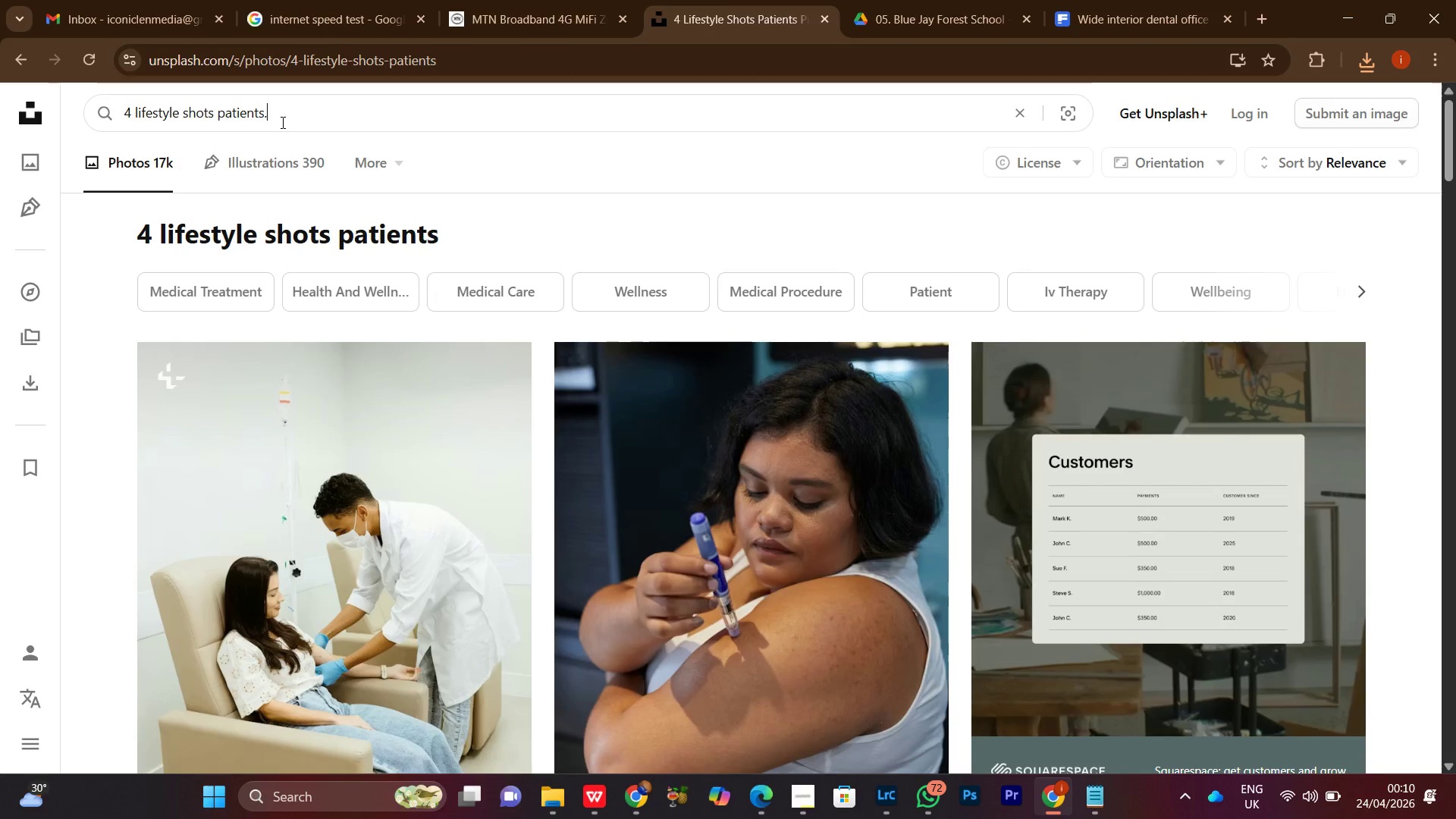 
key(Enter)
 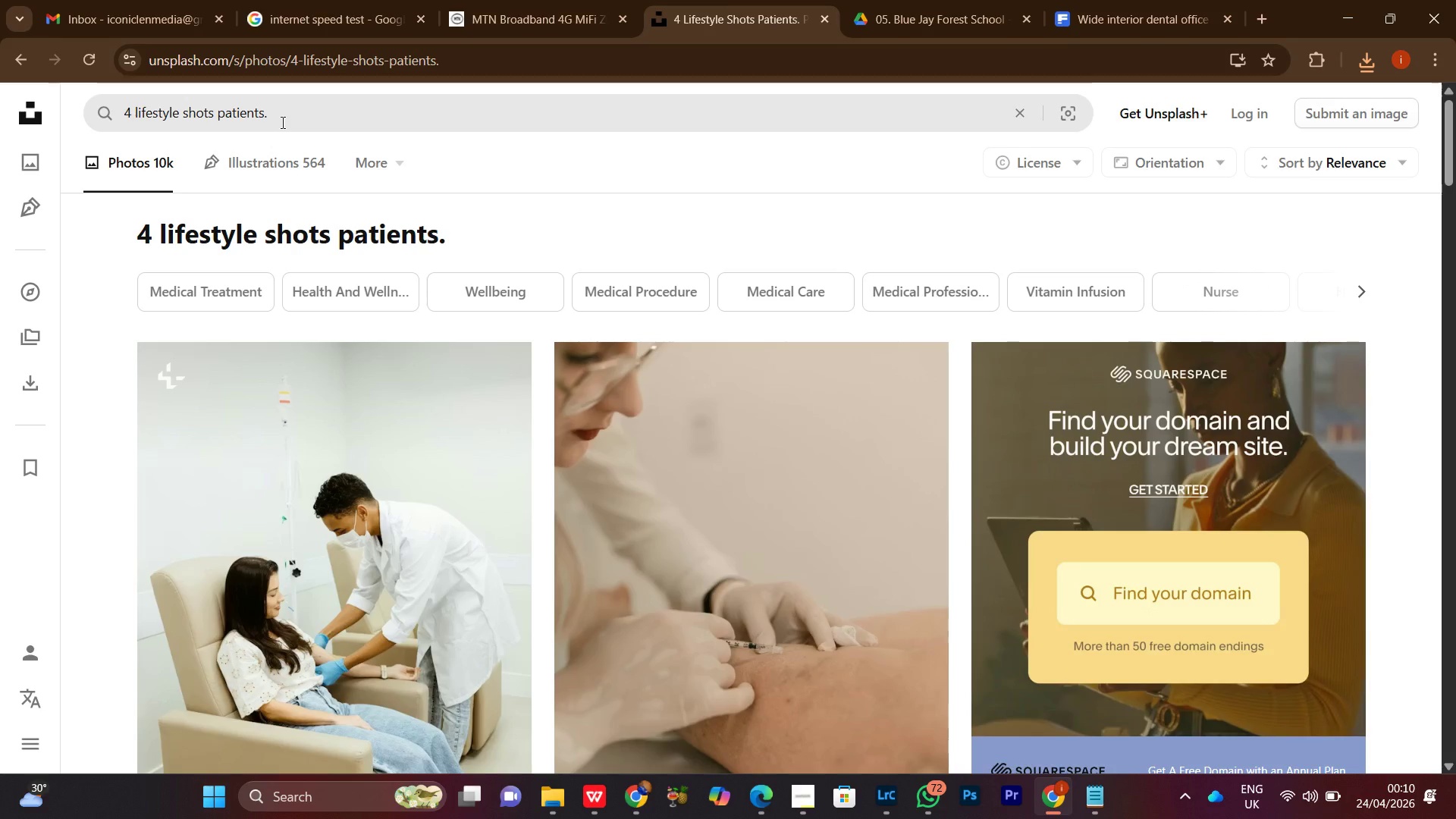 
scroll: coordinate [306, 235], scroll_direction: none, amount: 0.0
 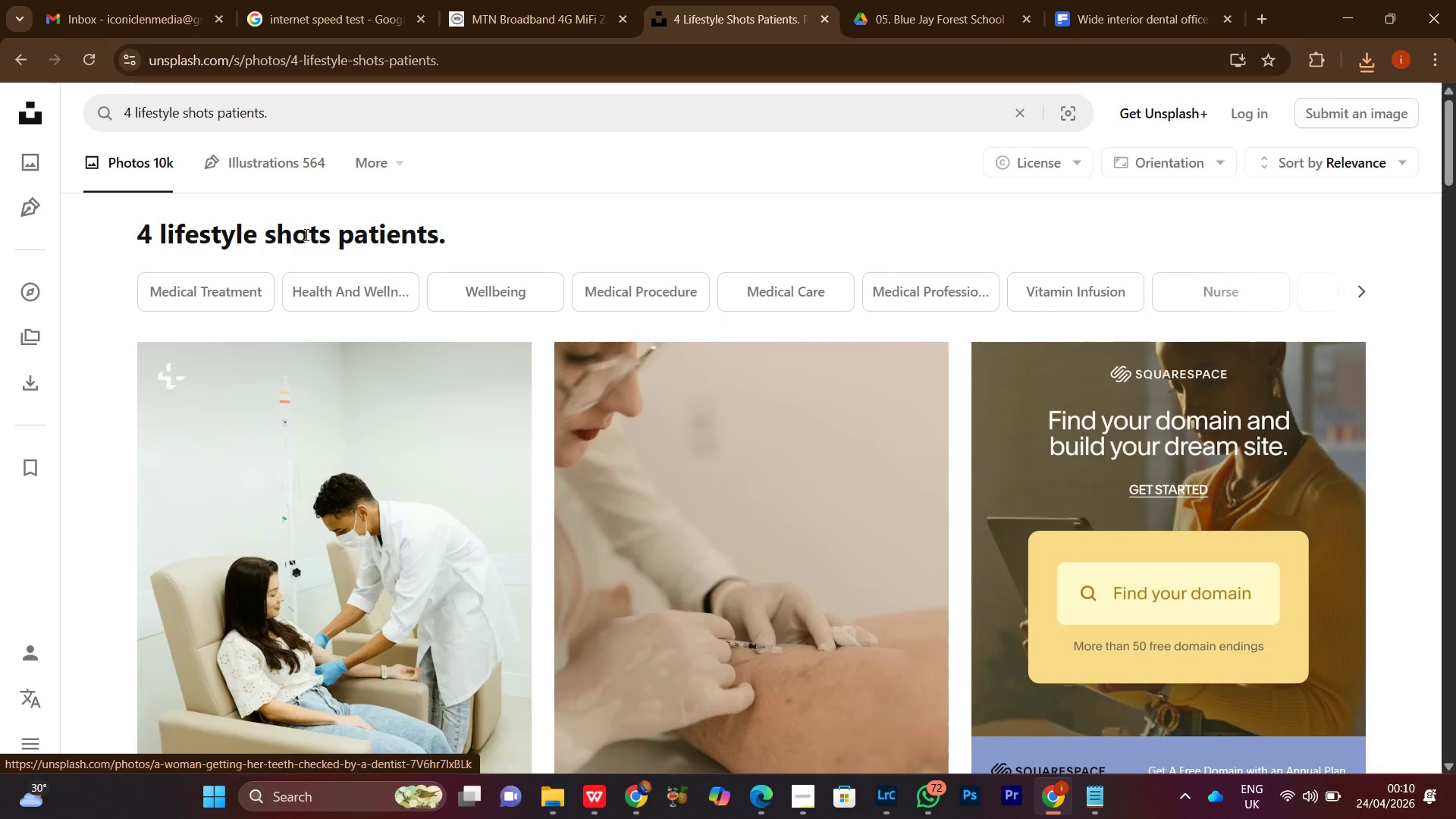 
scroll: coordinate [304, 234], scroll_direction: down, amount: 5.0
 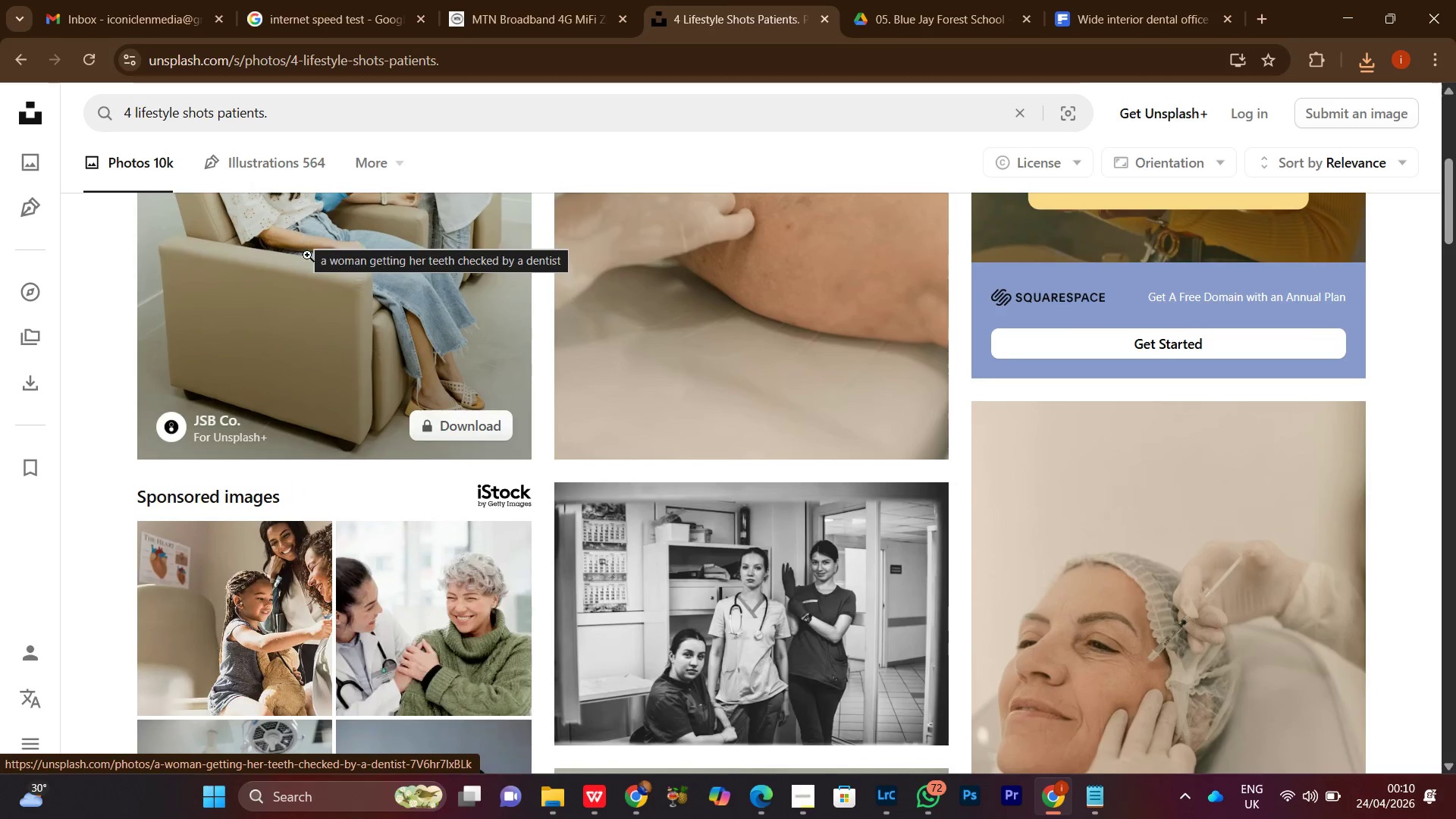 
scroll: coordinate [368, 280], scroll_direction: up, amount: 4.0
 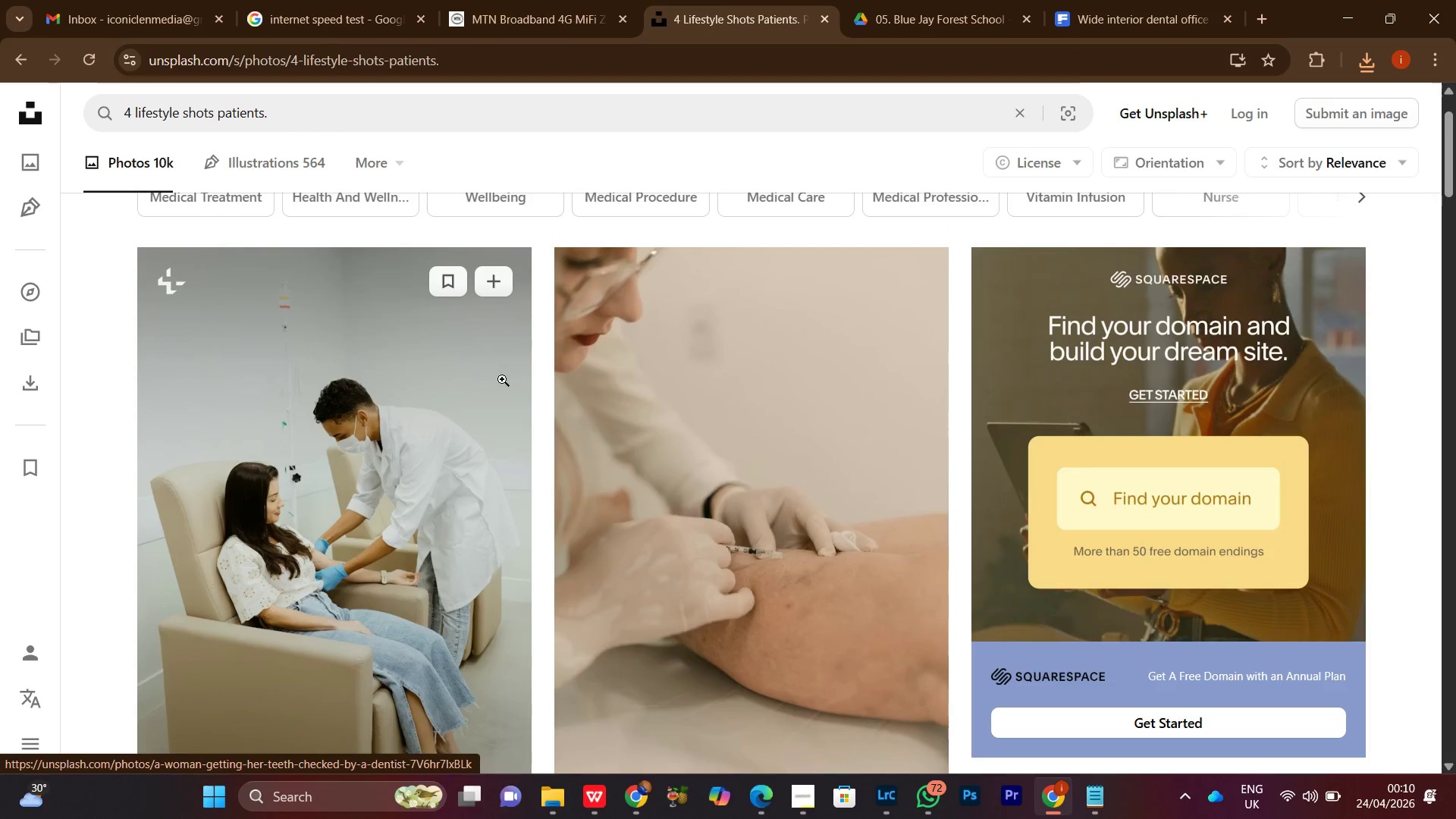 
scroll: coordinate [562, 425], scroll_direction: down, amount: 16.0
 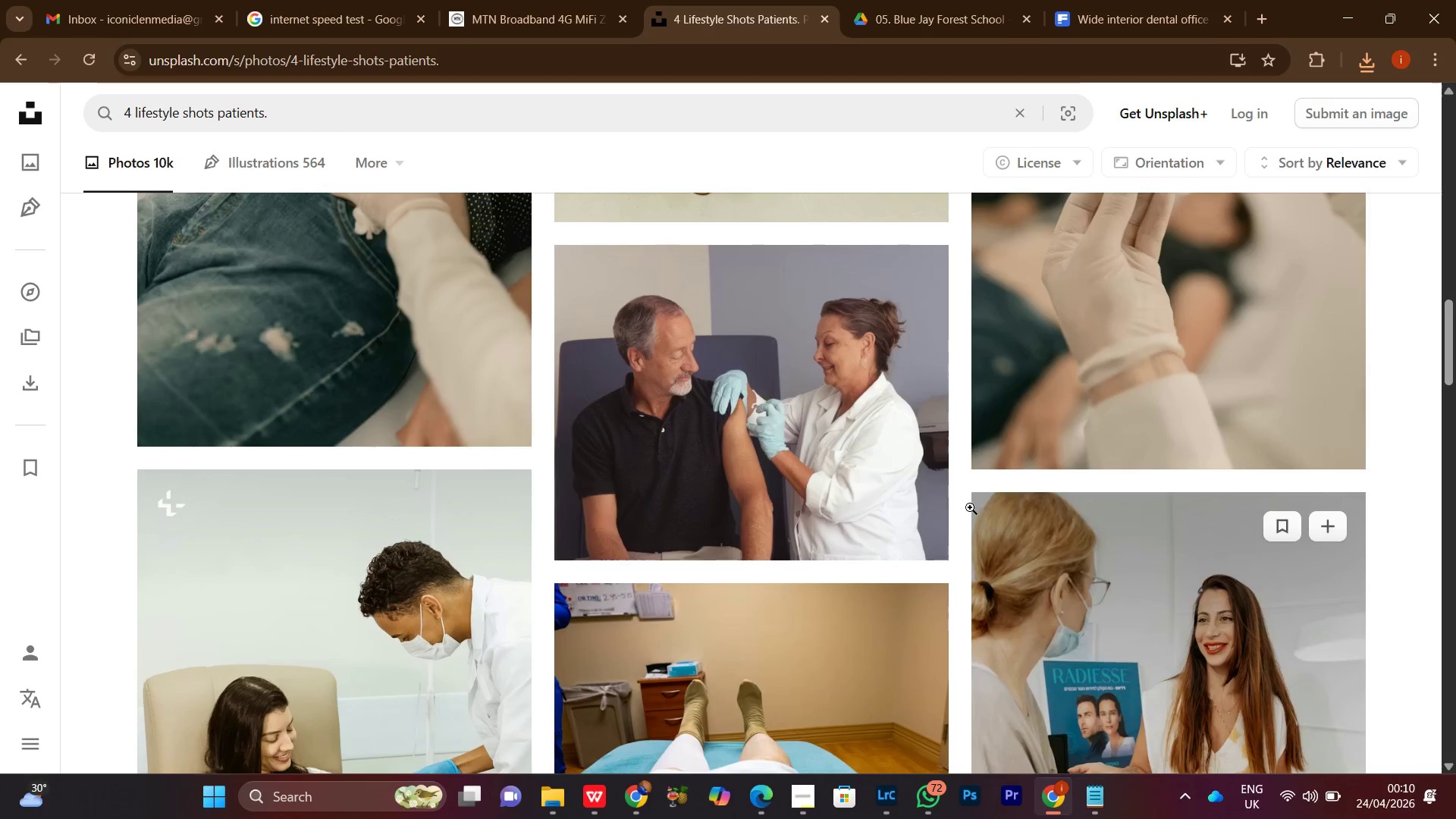 
left_click([916, 529])
 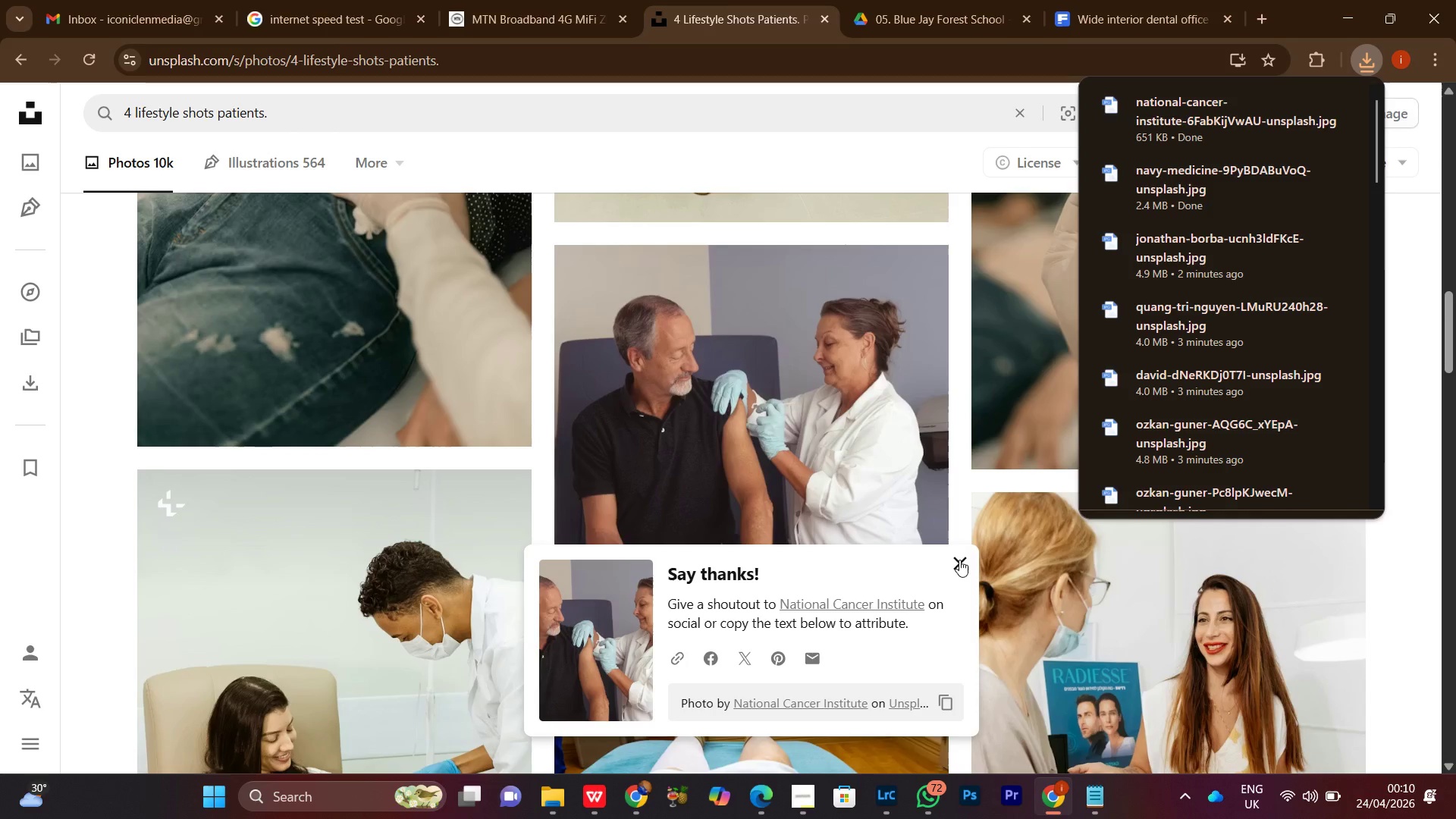 
left_click([957, 559])
 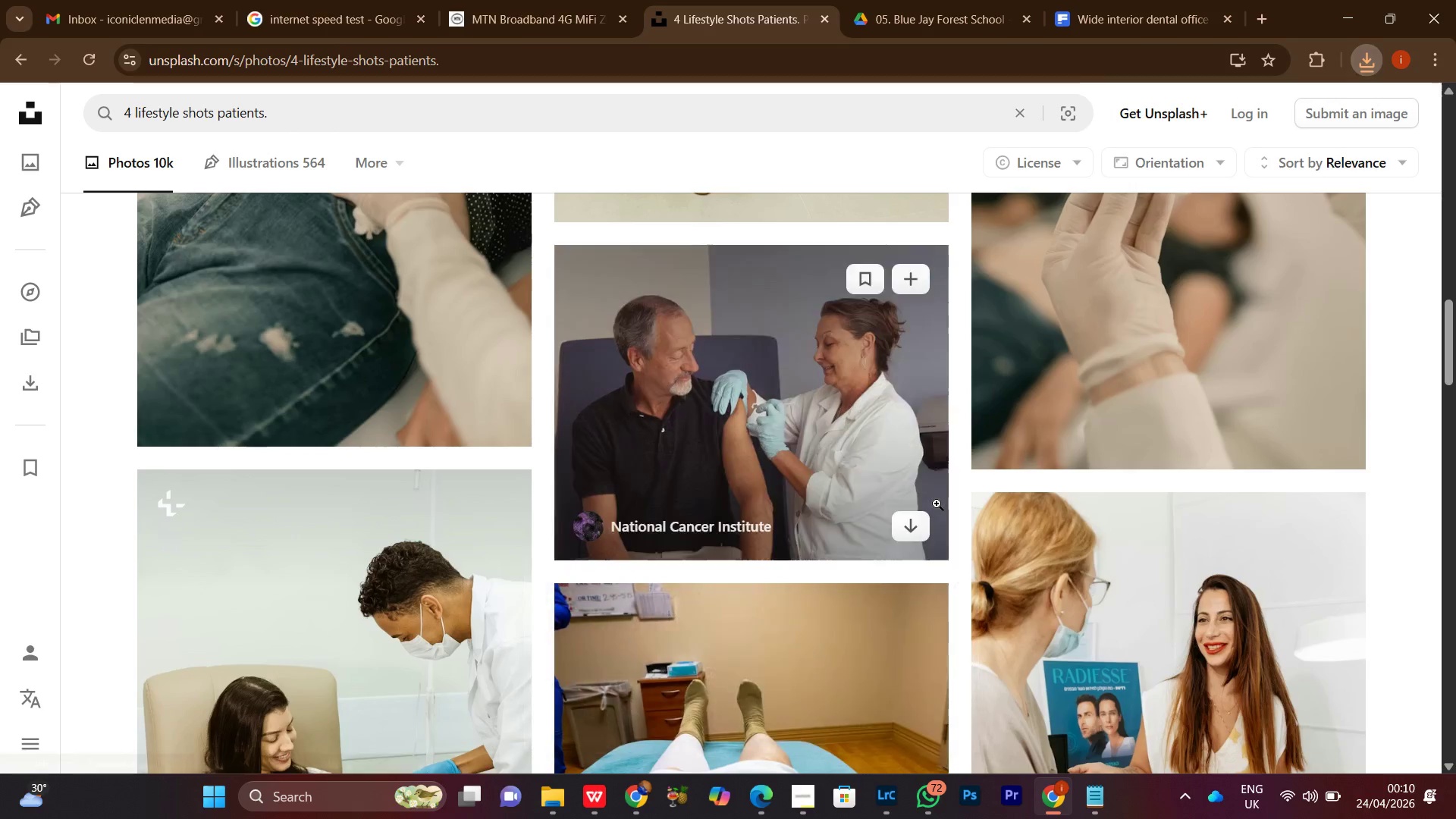 
scroll: coordinate [1410, 651], scroll_direction: down, amount: 7.0
 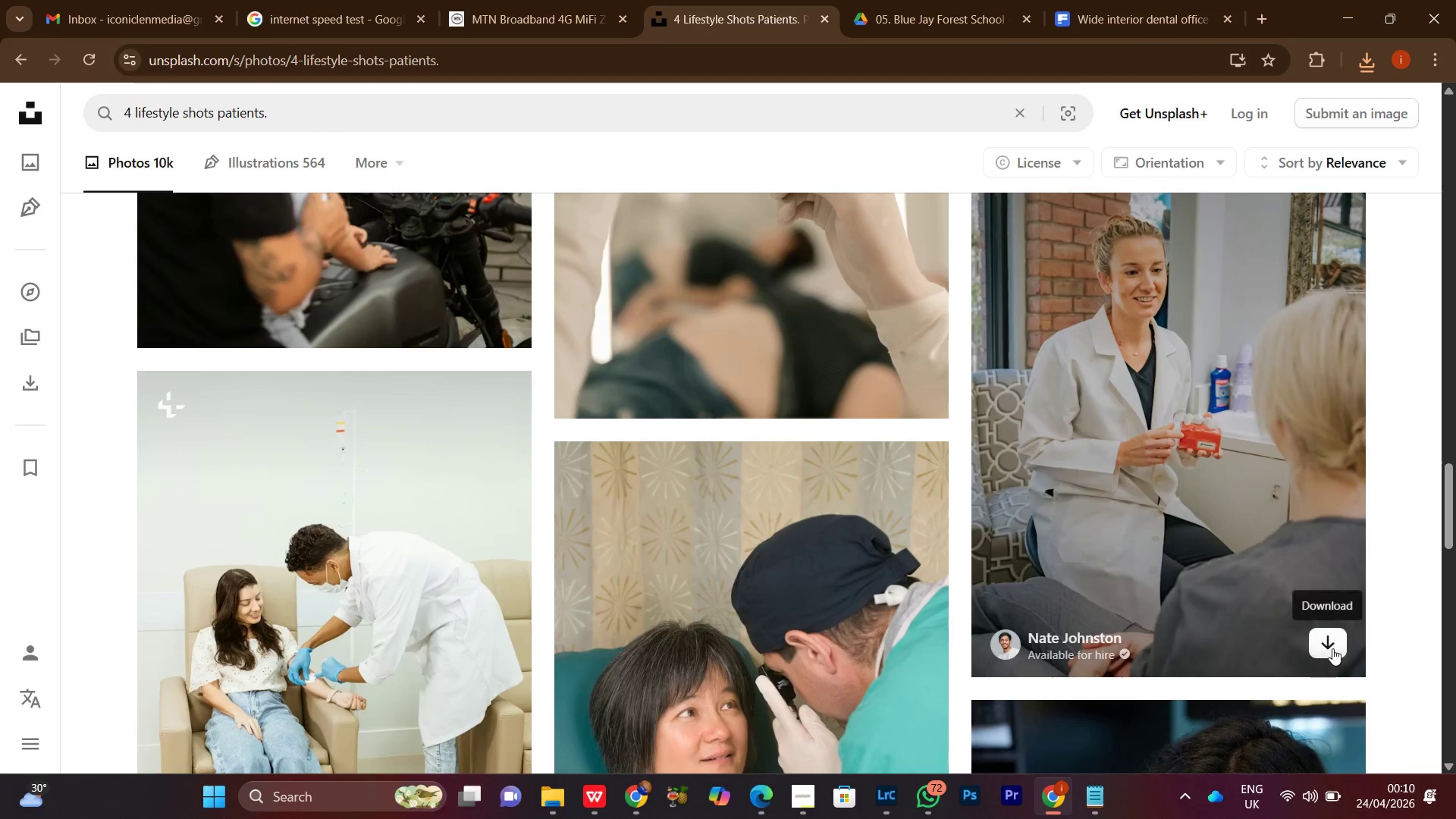 
left_click([1331, 648])
 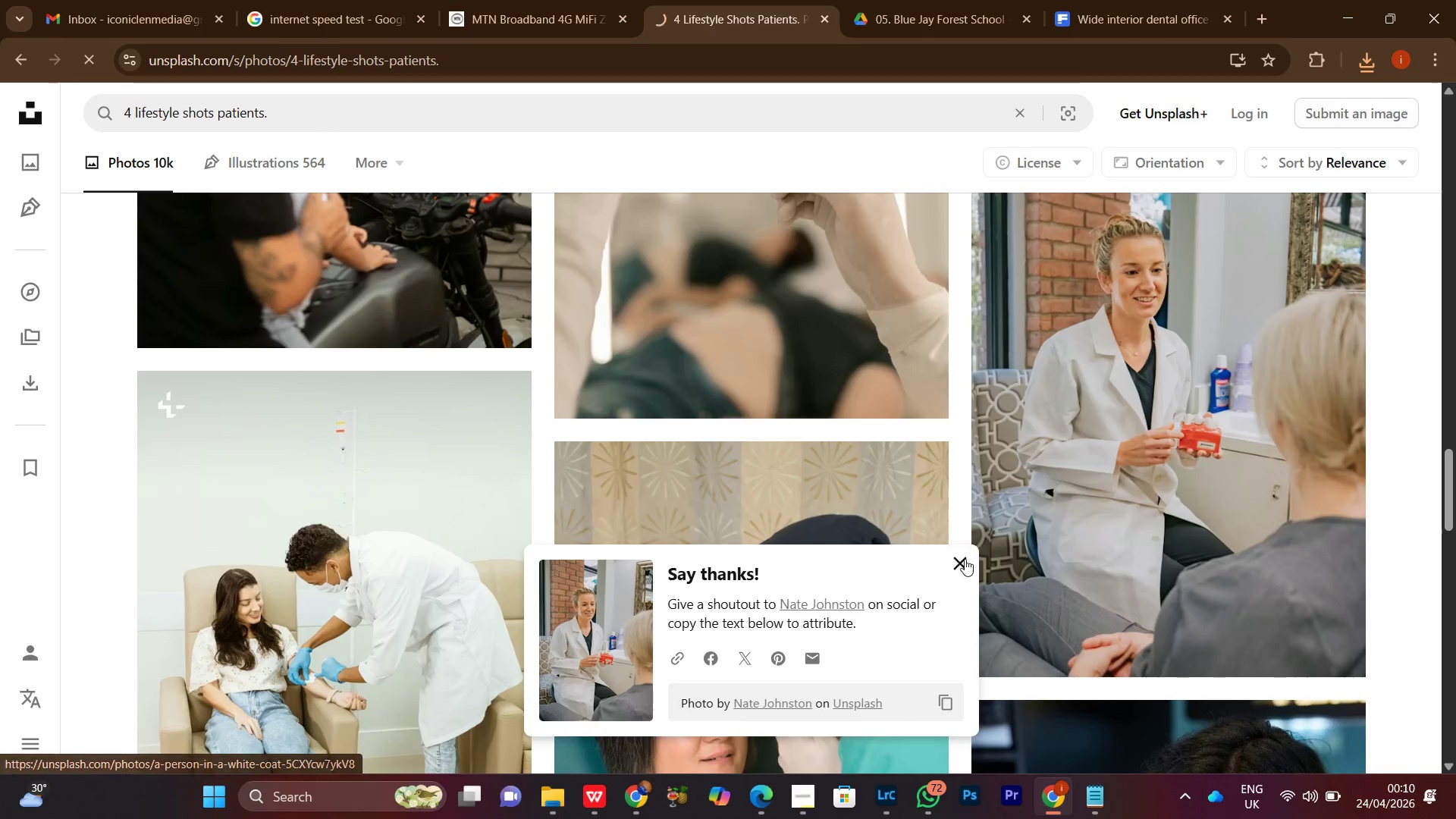 
left_click([961, 561])
 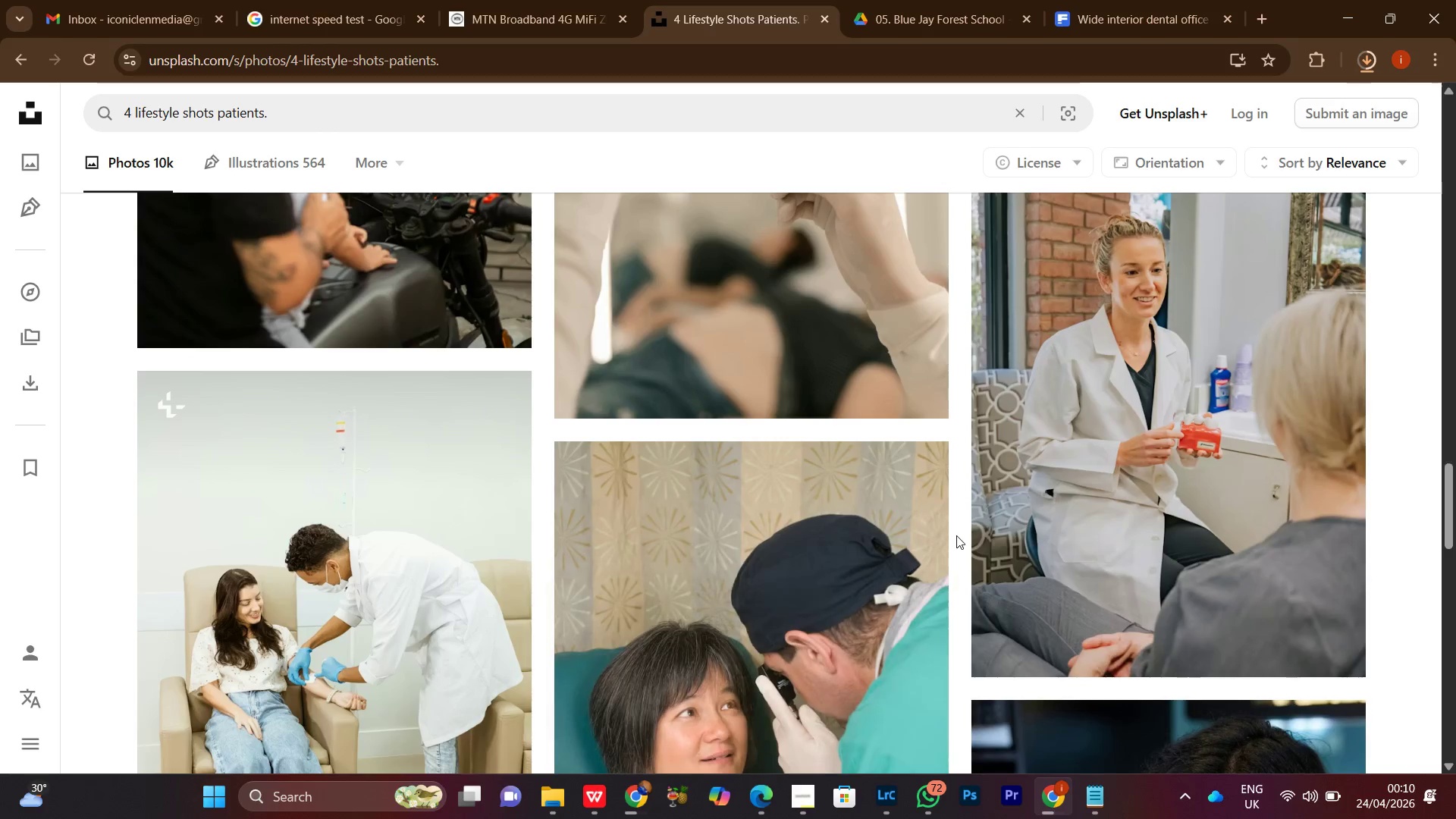 
scroll: coordinate [956, 535], scroll_direction: down, amount: 2.0
 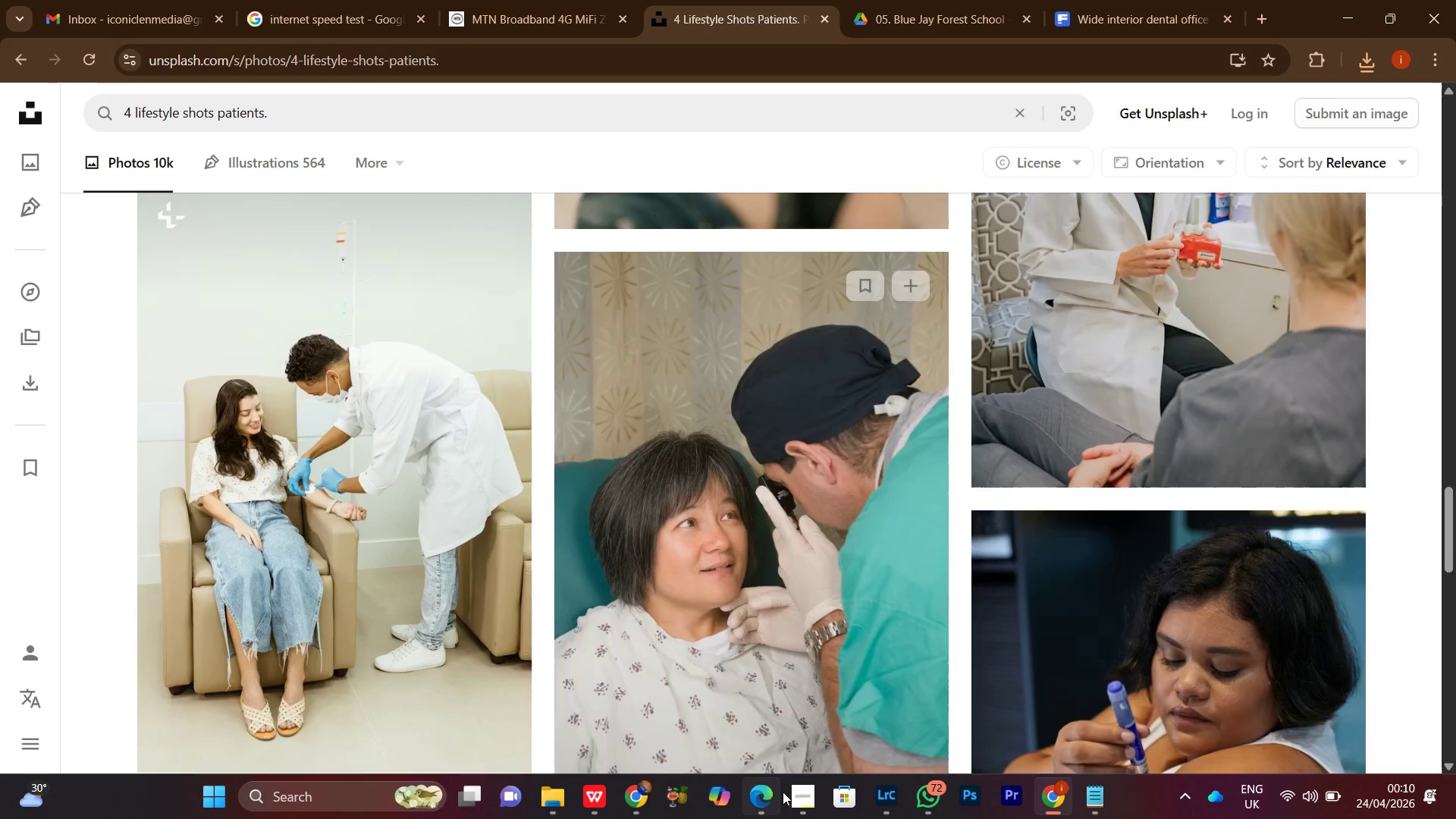 
left_click([797, 801])